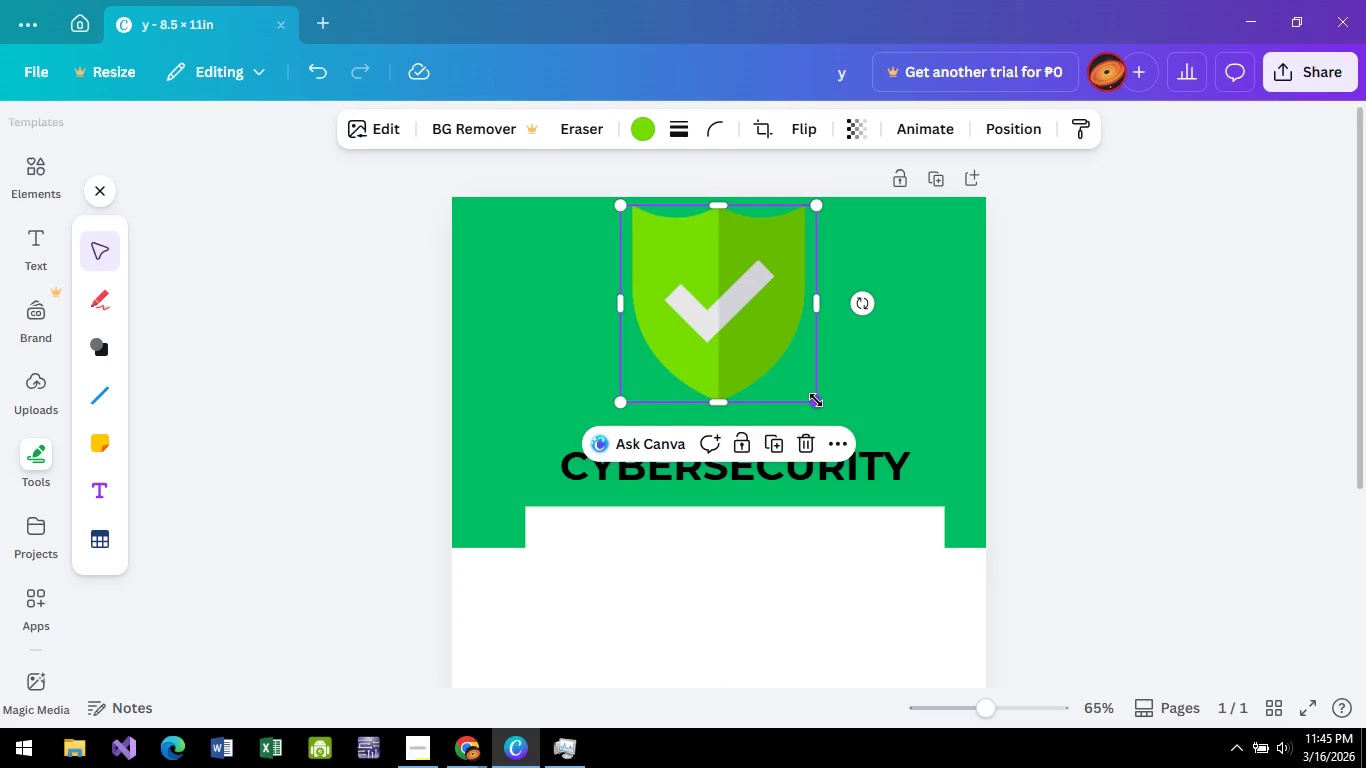 
left_click_drag(start_coordinate=[816, 400], to_coordinate=[768, 347])
 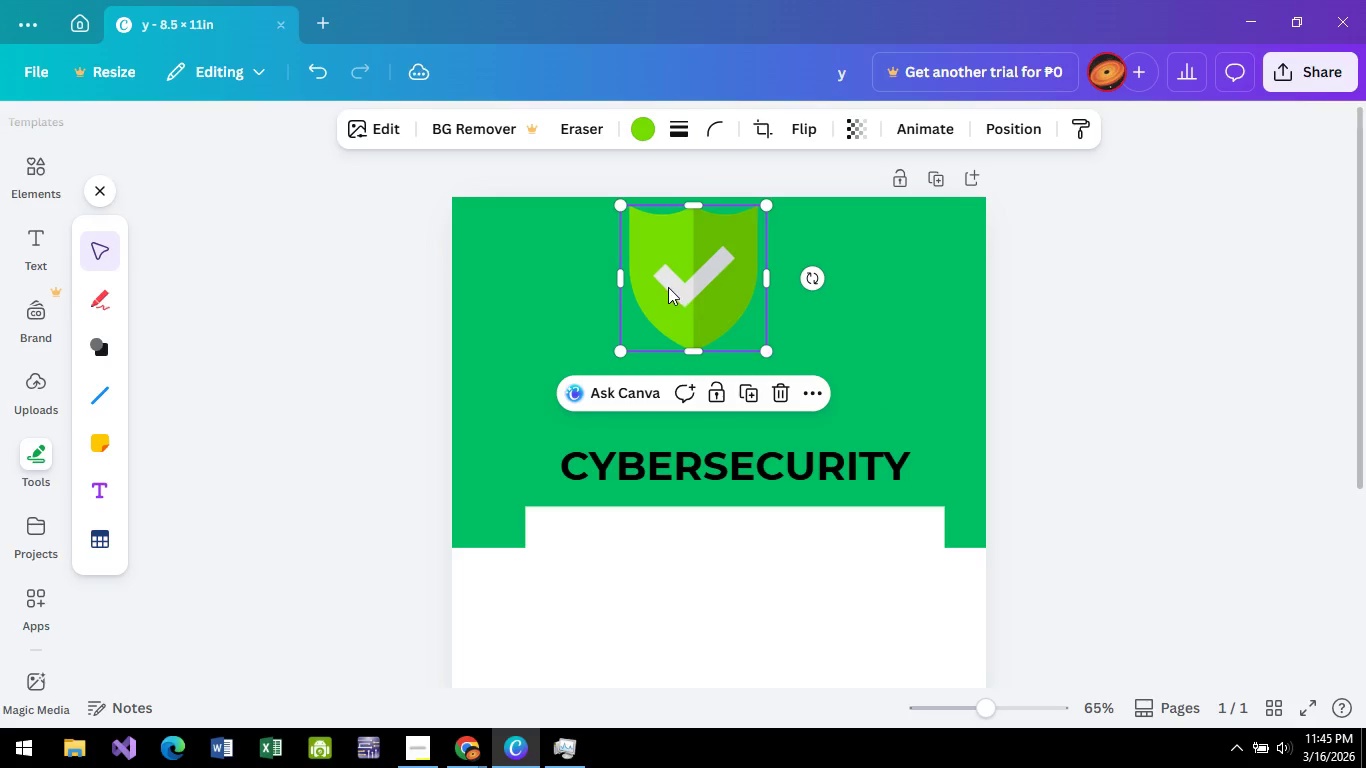 
left_click_drag(start_coordinate=[668, 287], to_coordinate=[699, 292])
 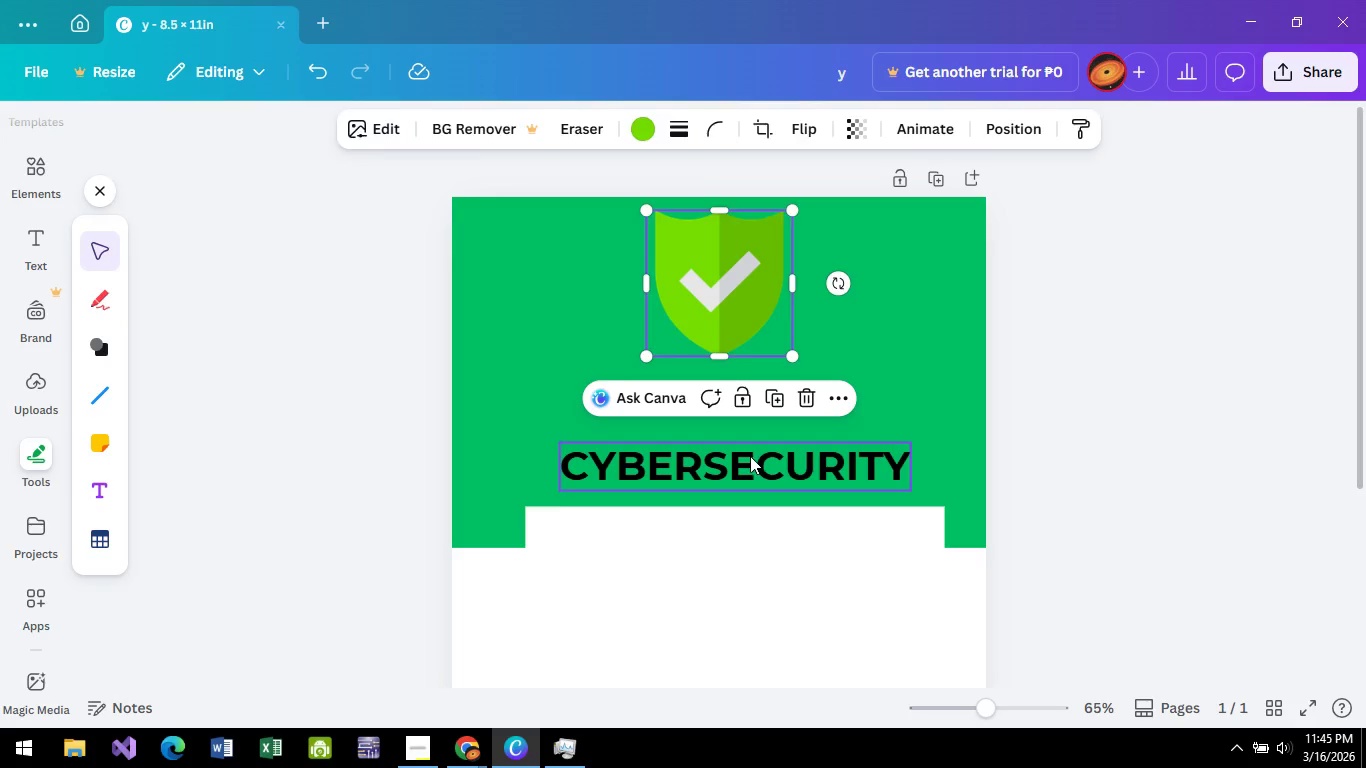 
left_click([750, 457])
 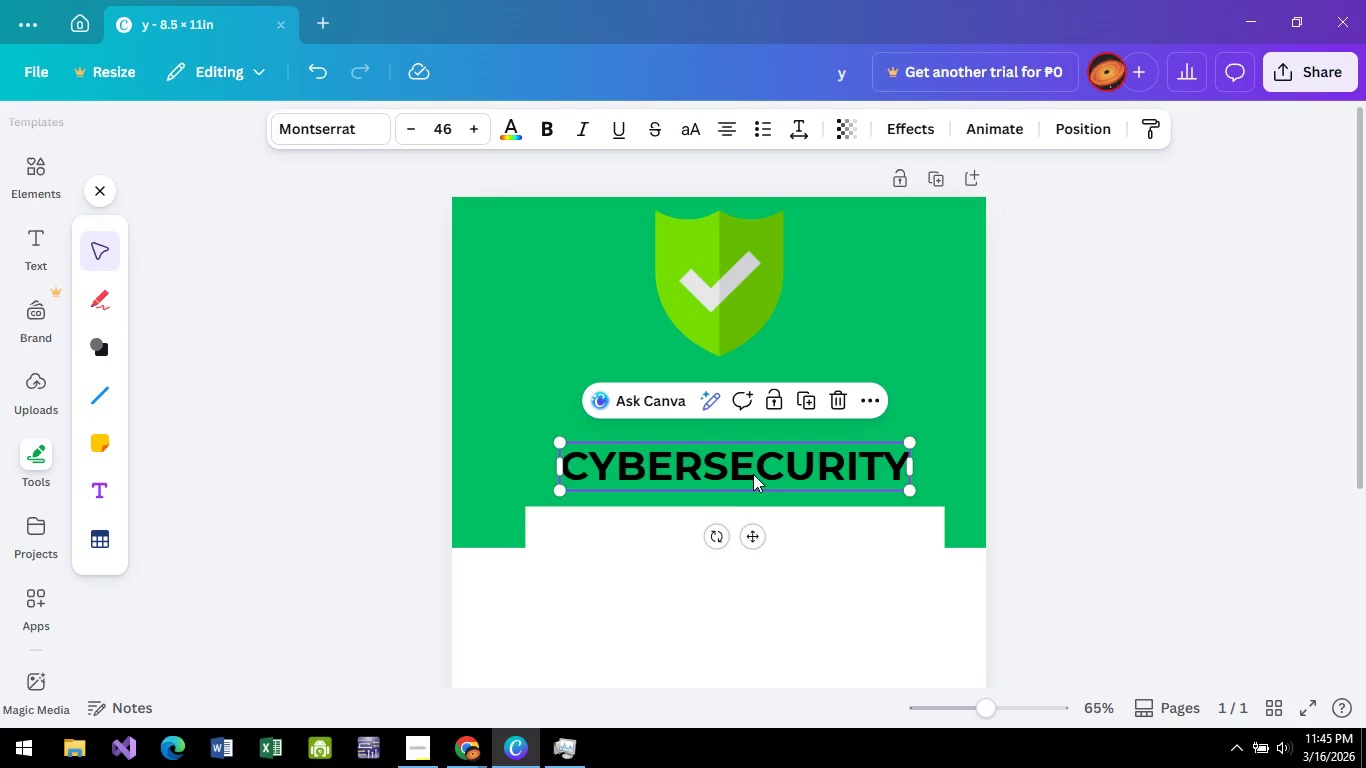 
left_click_drag(start_coordinate=[753, 478], to_coordinate=[741, 412])
 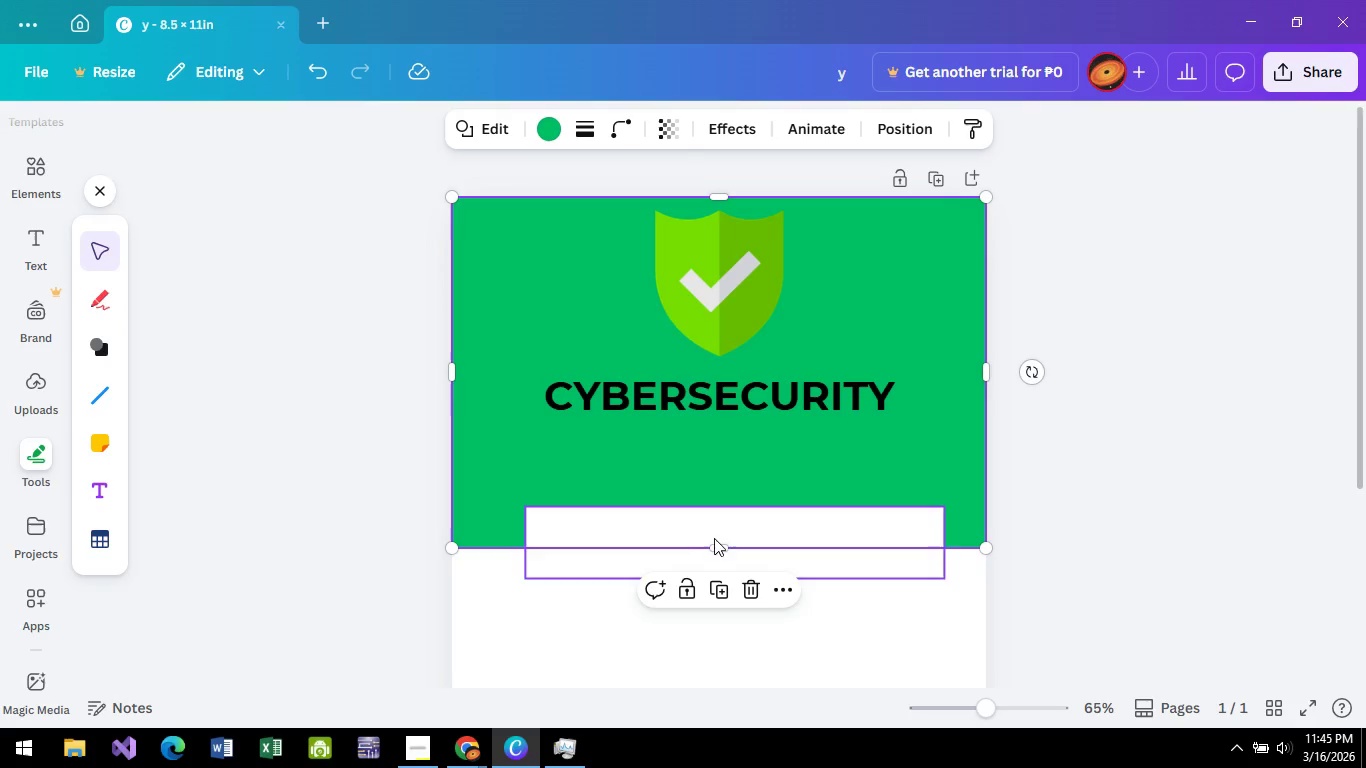 
left_click_drag(start_coordinate=[715, 543], to_coordinate=[710, 454])
 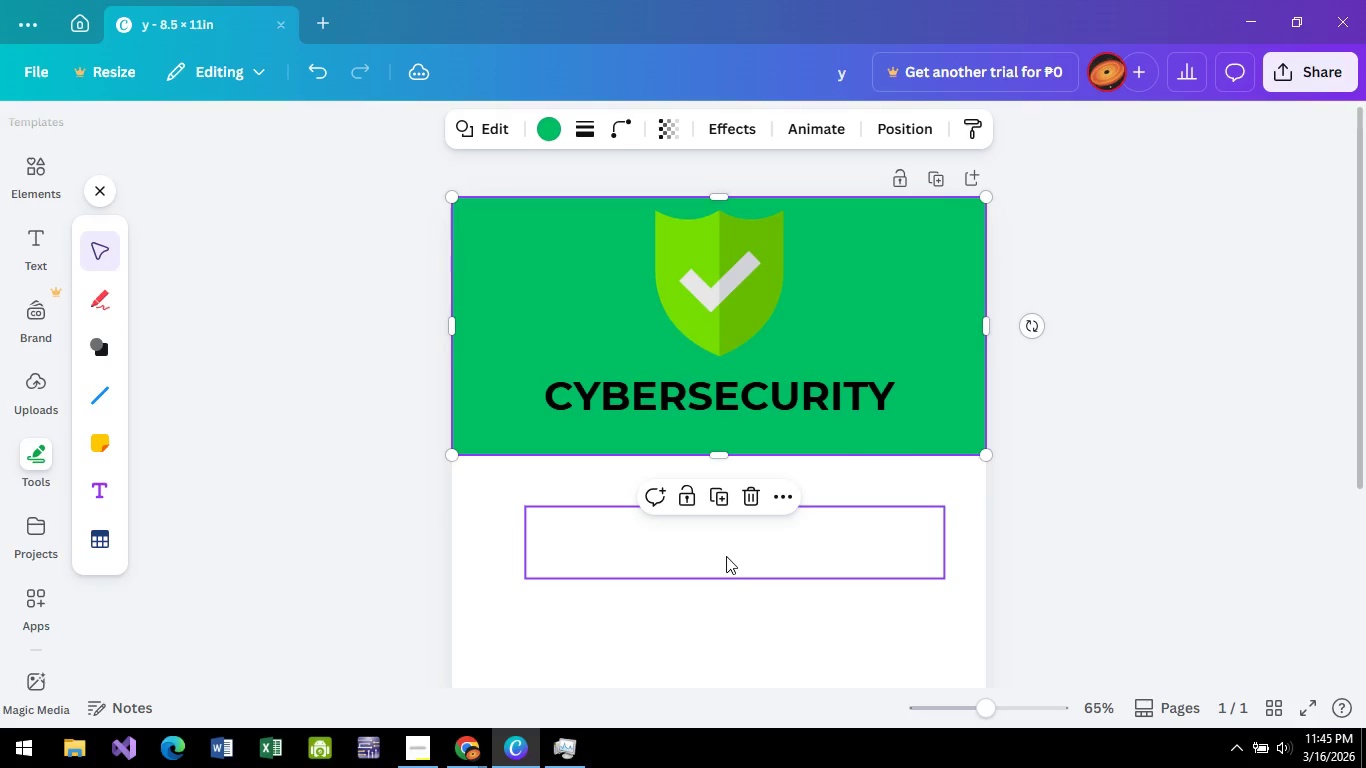 
left_click([726, 558])
 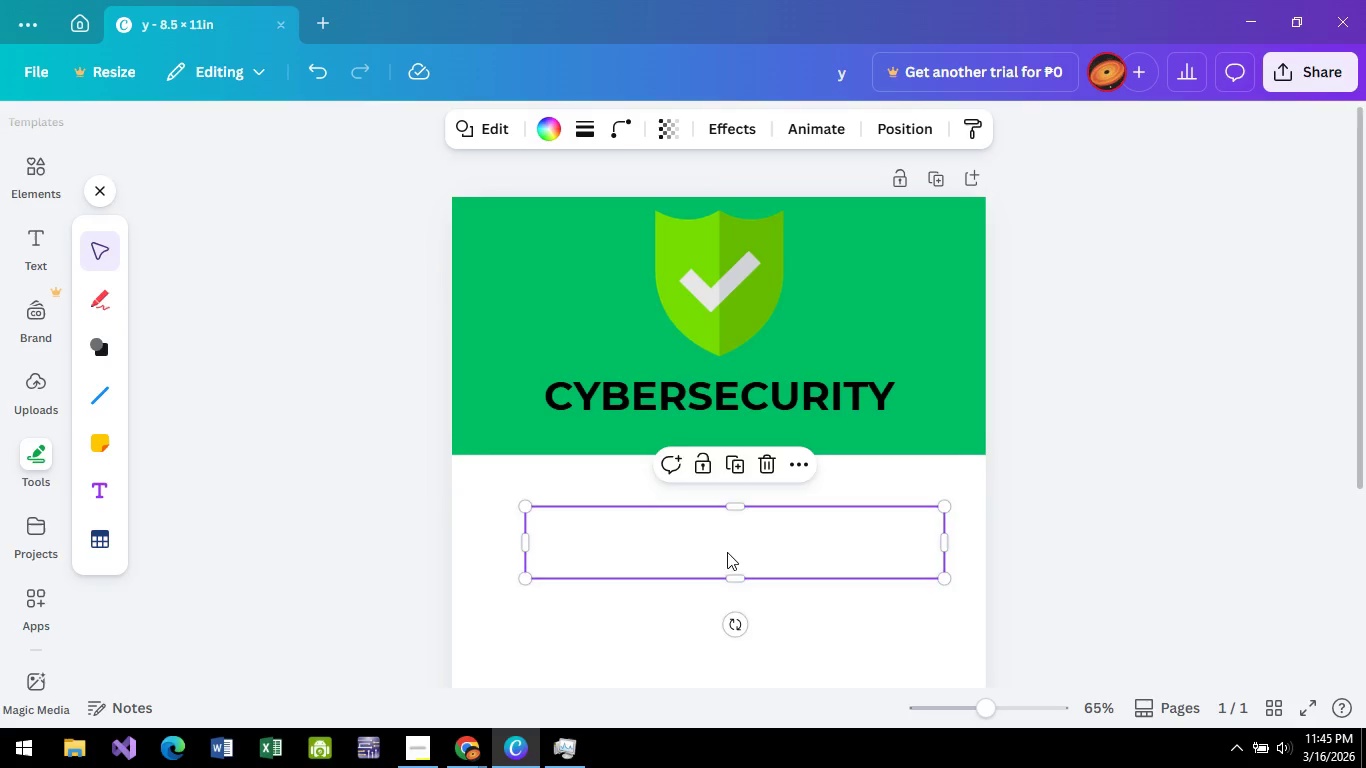 
left_click_drag(start_coordinate=[727, 551], to_coordinate=[712, 469])
 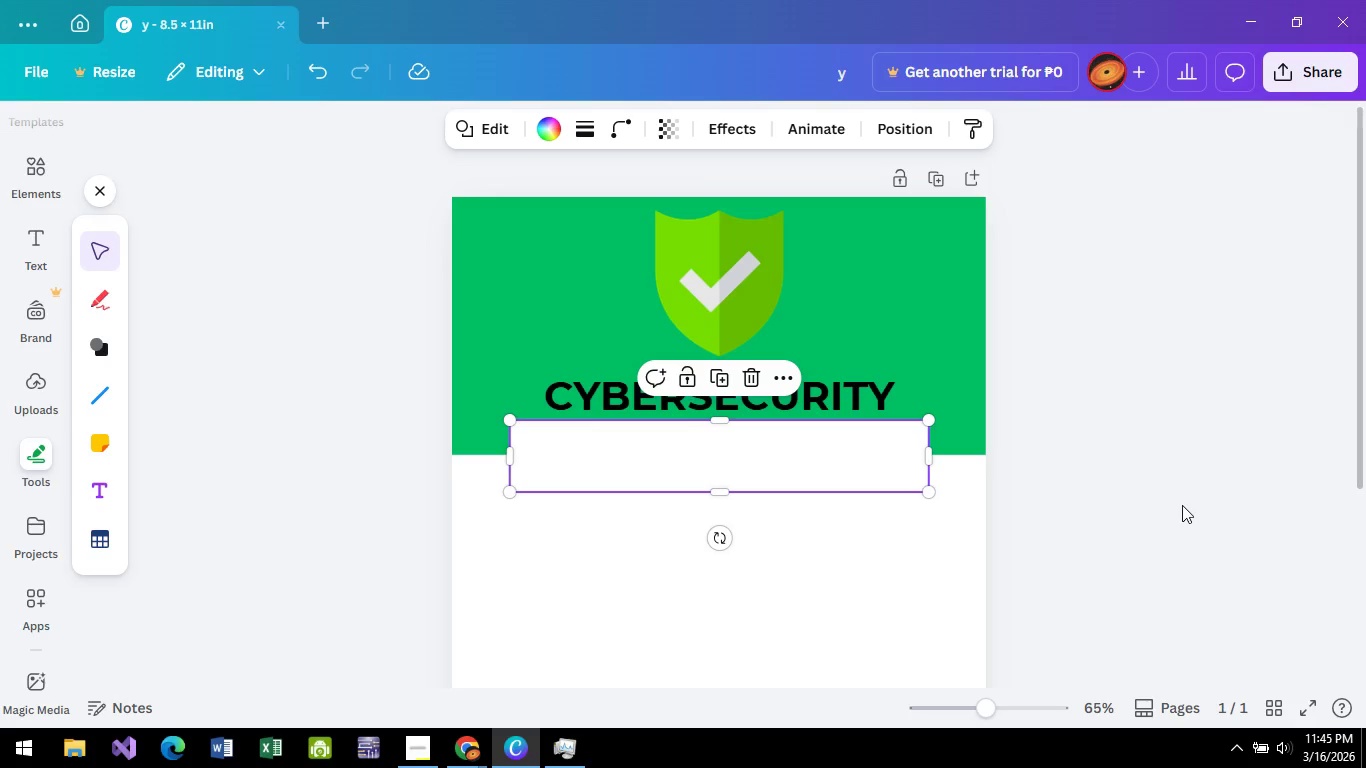 
left_click([1186, 505])
 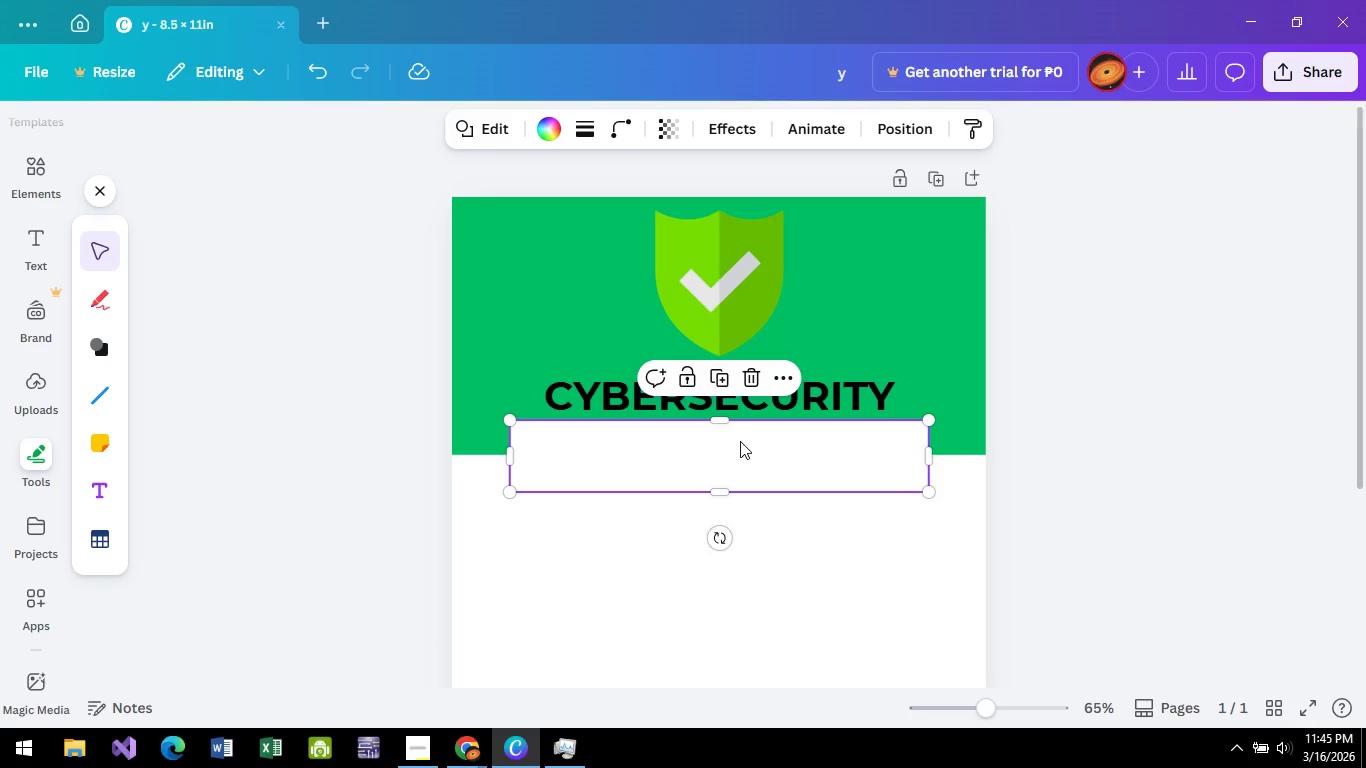 
double_click([740, 441])
 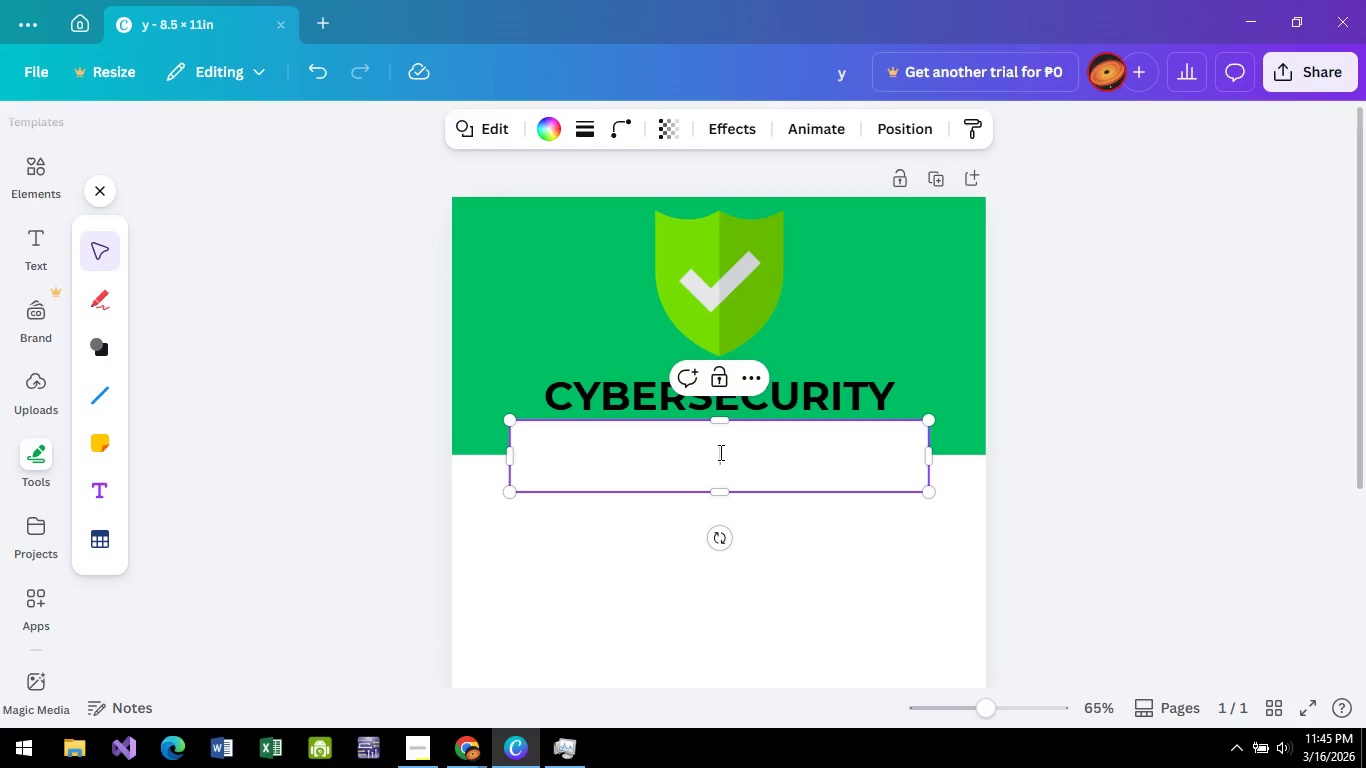 
key(Alt+AltLeft)
 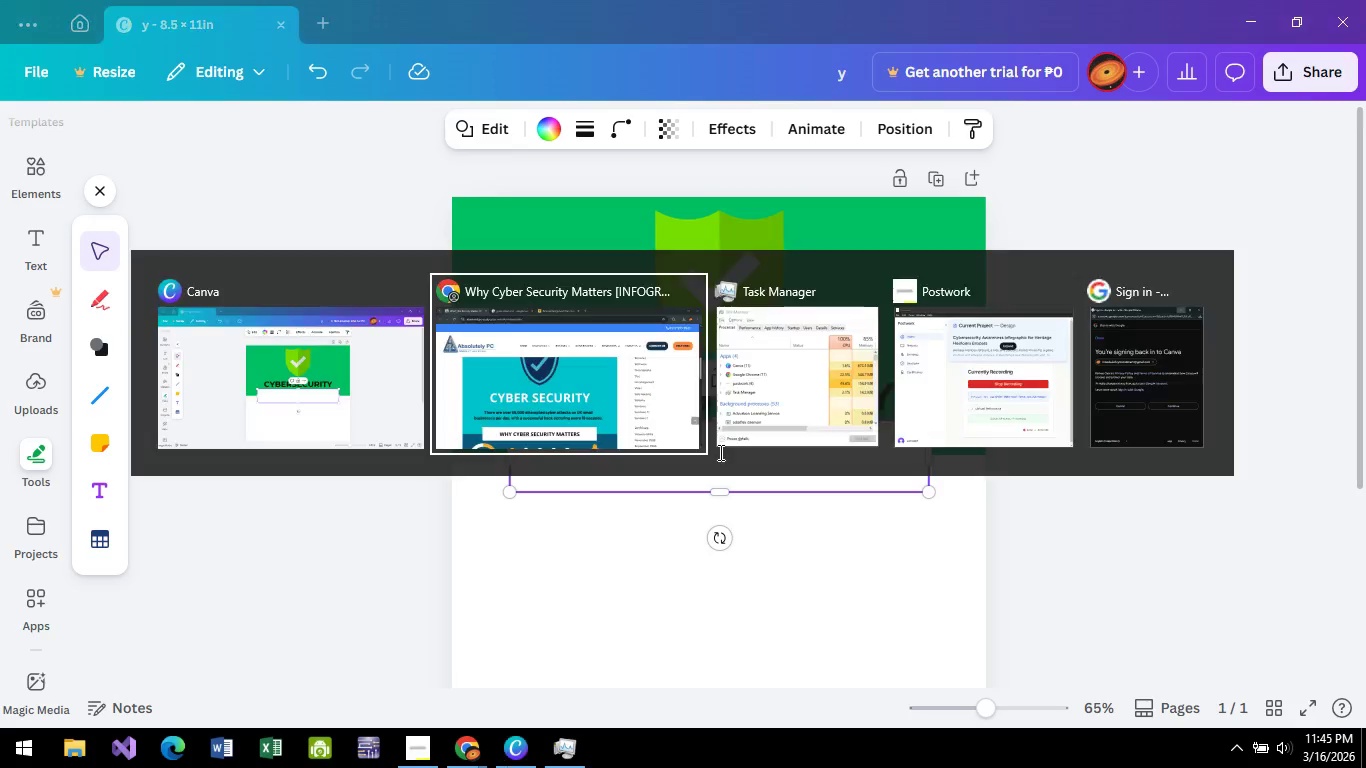 
key(Tab)
 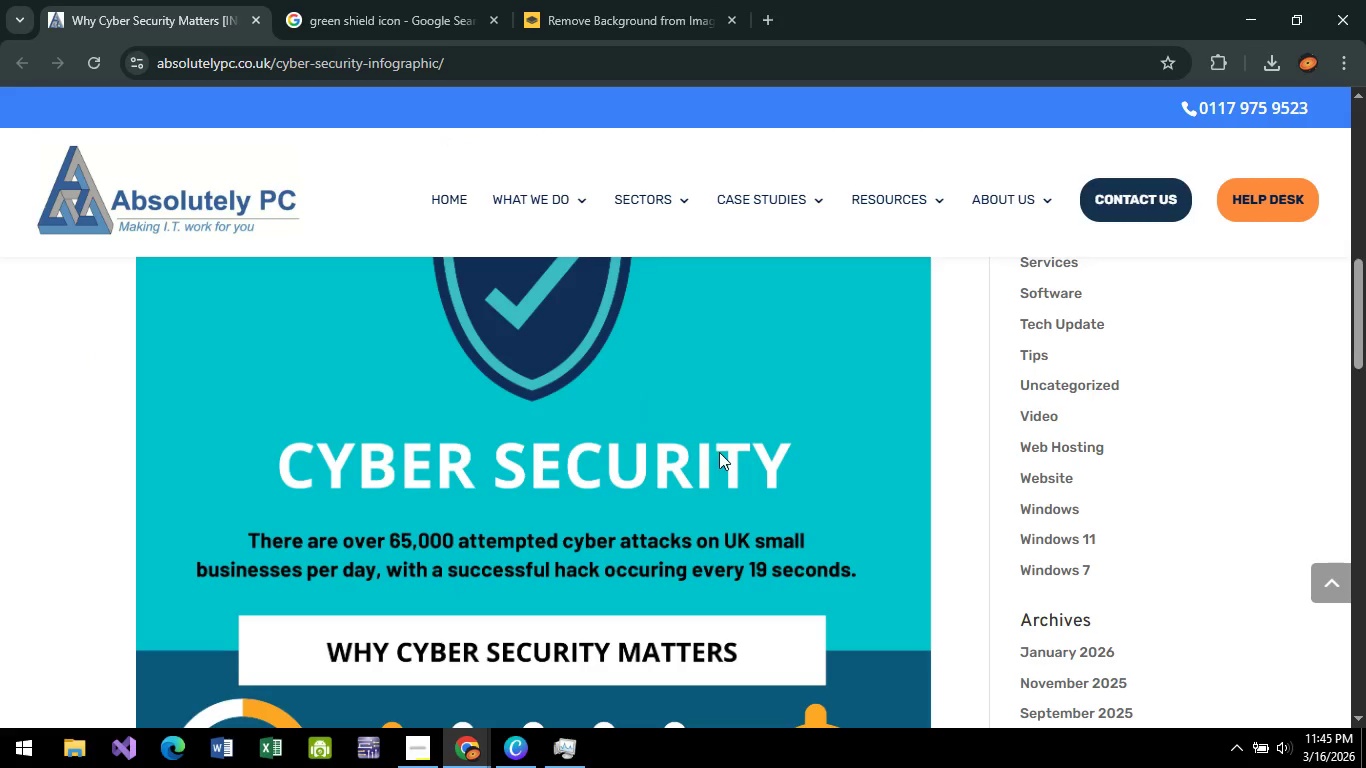 
key(Alt+AltLeft)
 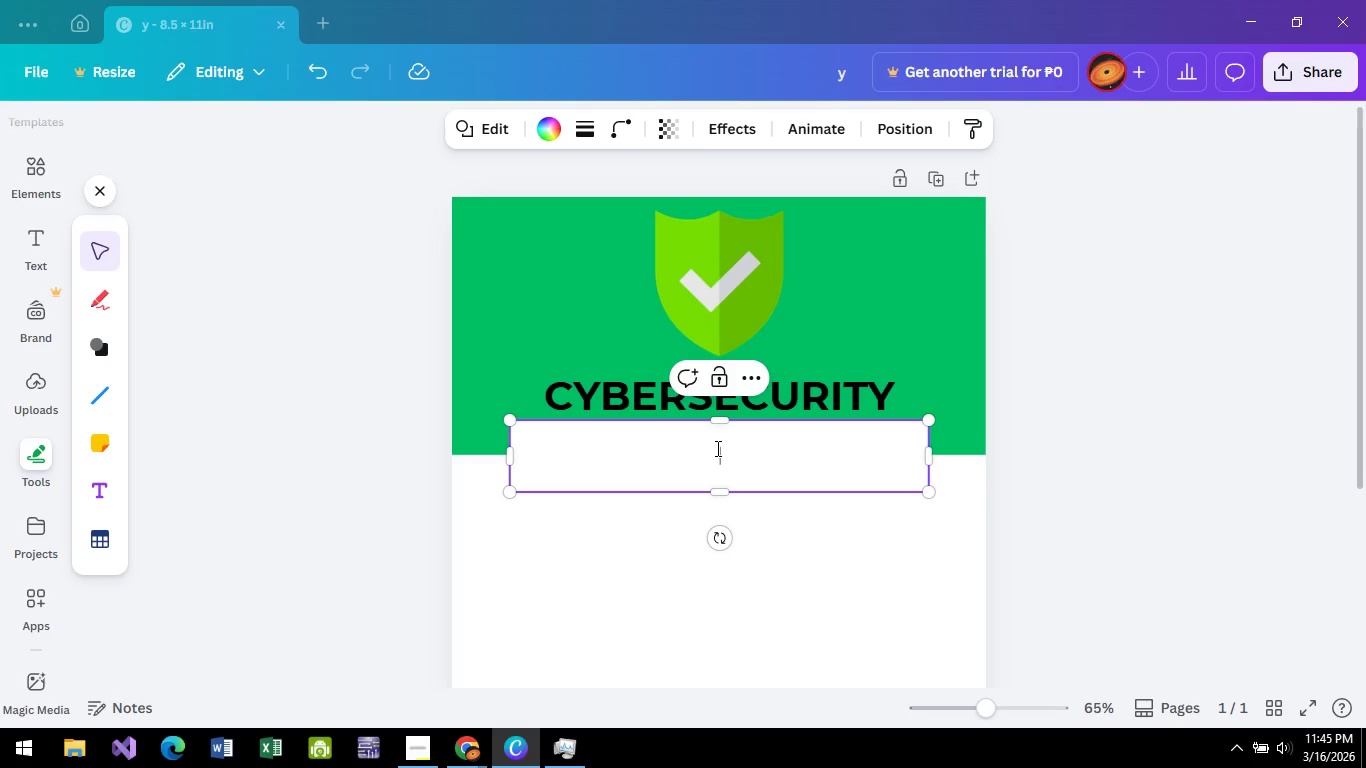 
key(Alt+Tab)
 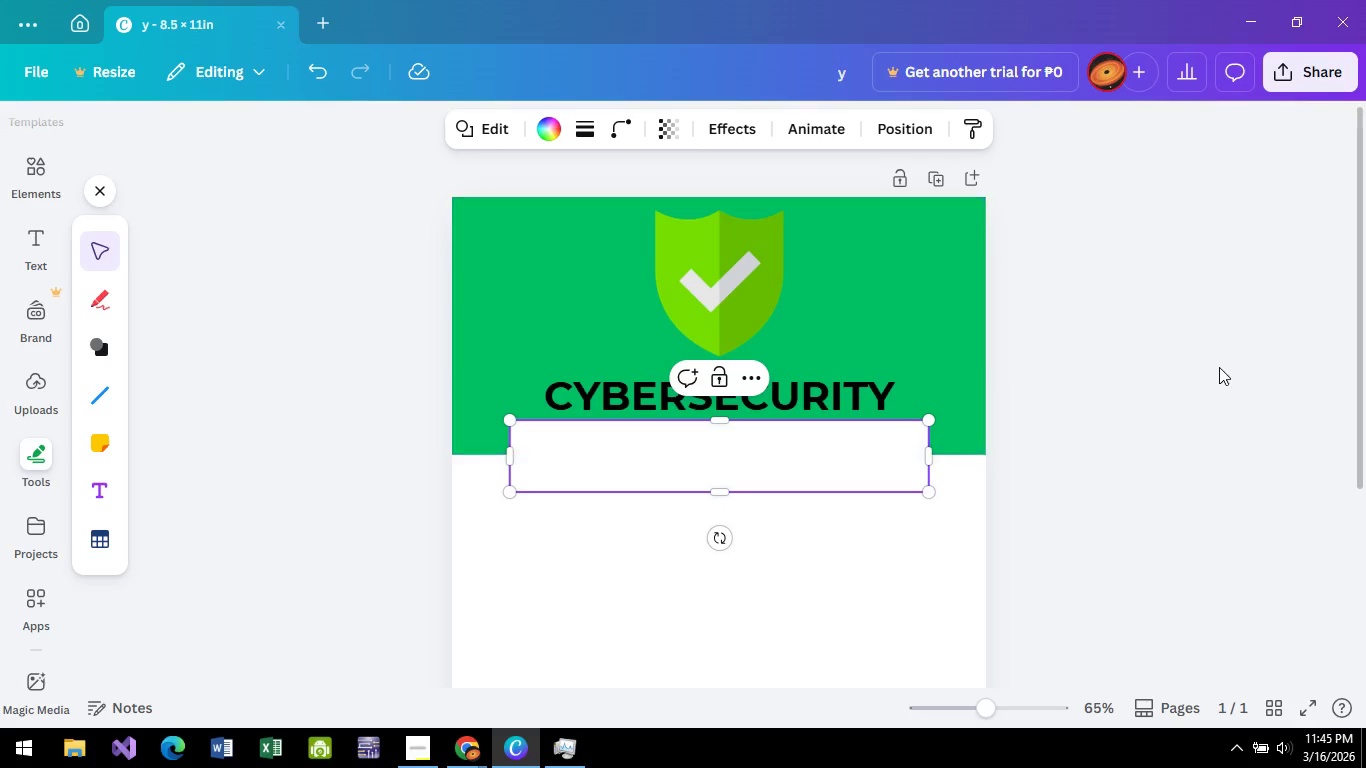 
left_click([1228, 368])
 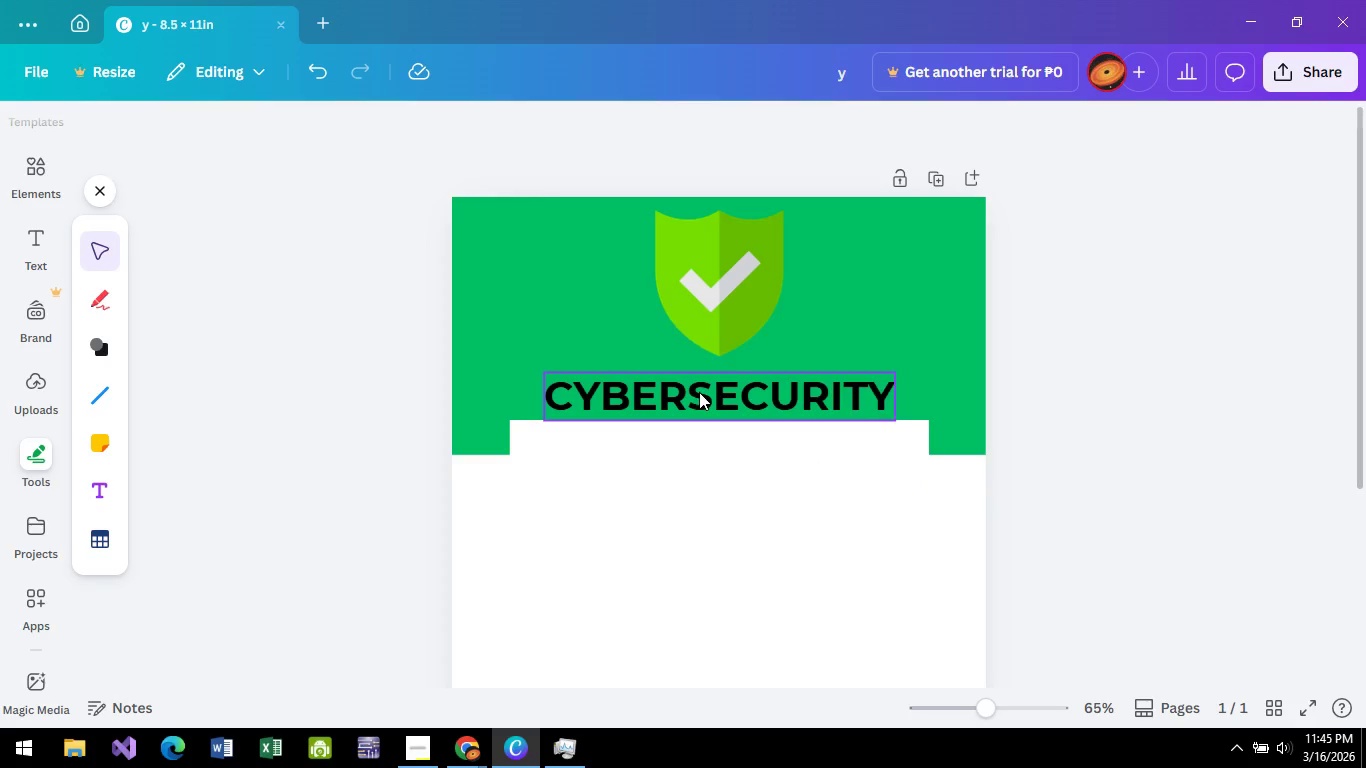 
double_click([699, 392])
 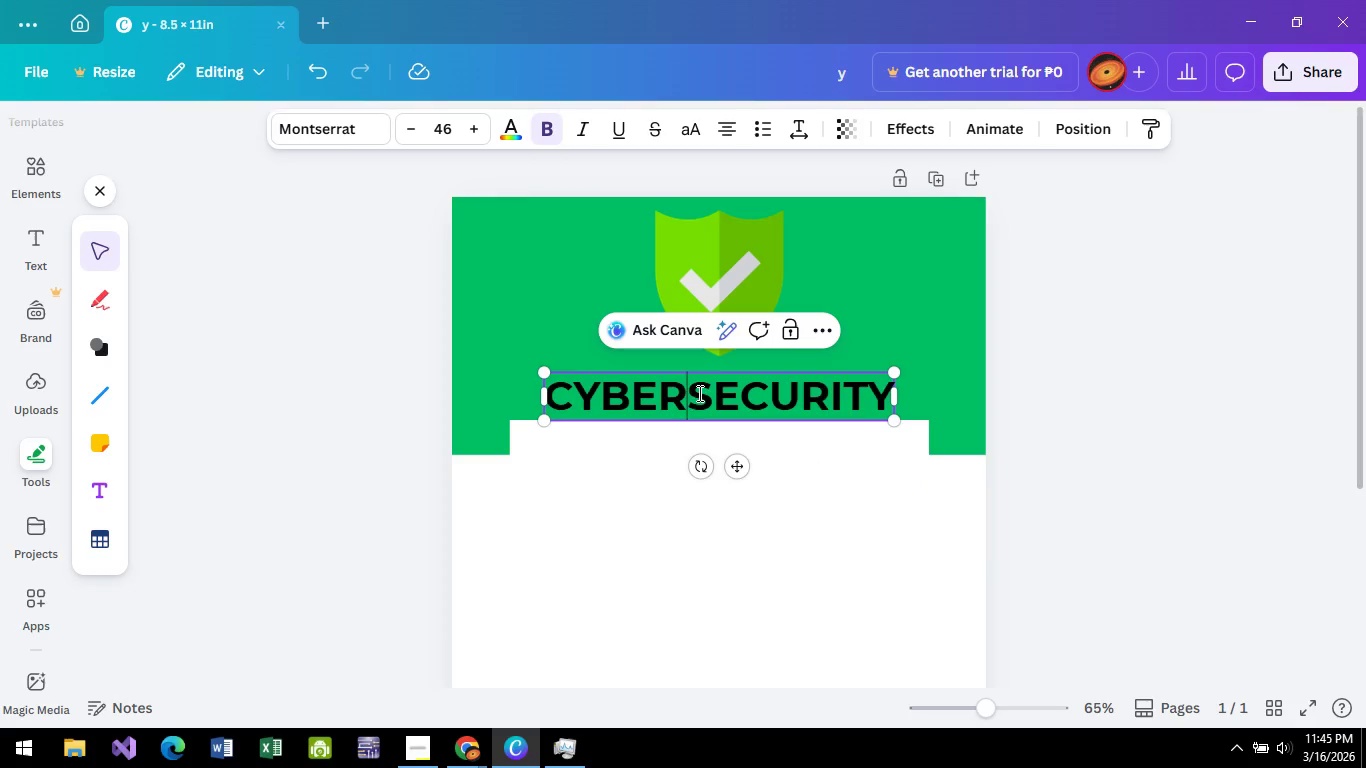 
key(Space)
 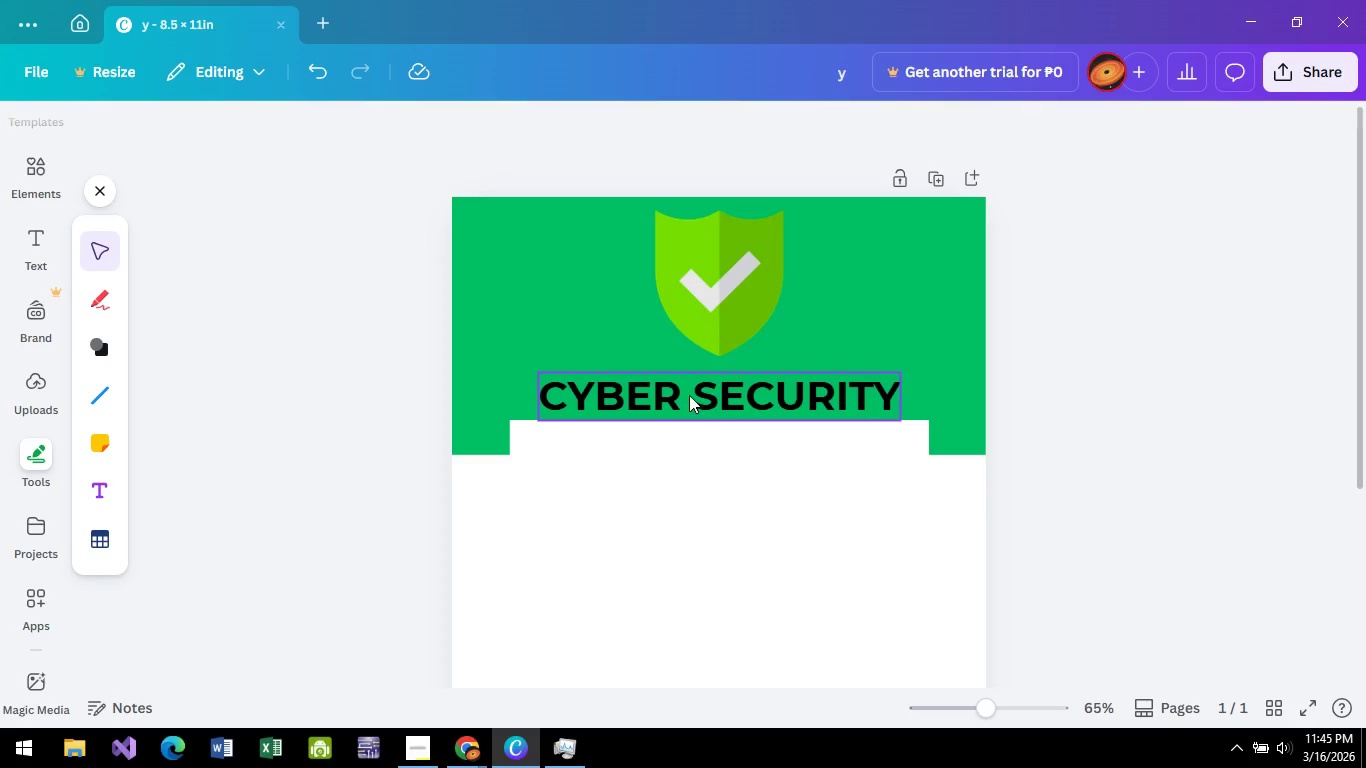 
double_click([699, 389])
 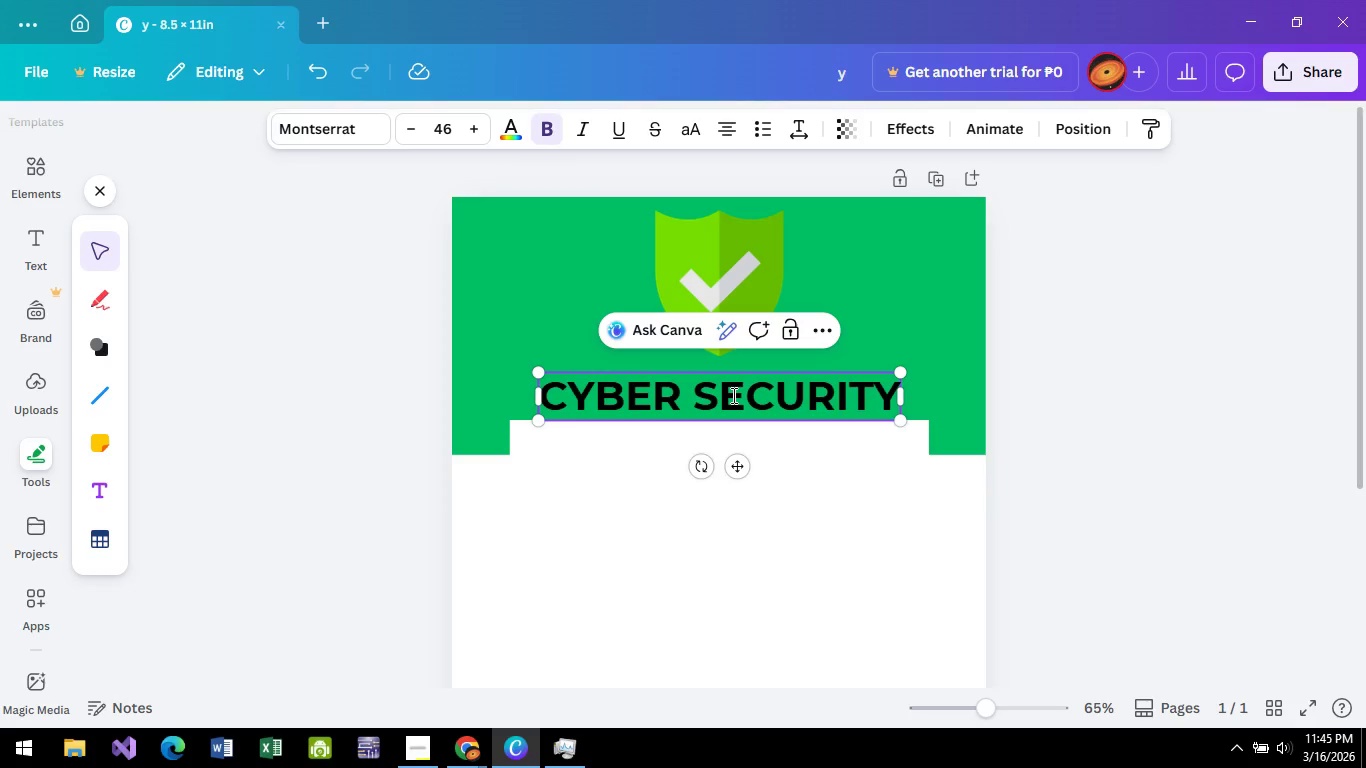 
key(Backspace)
 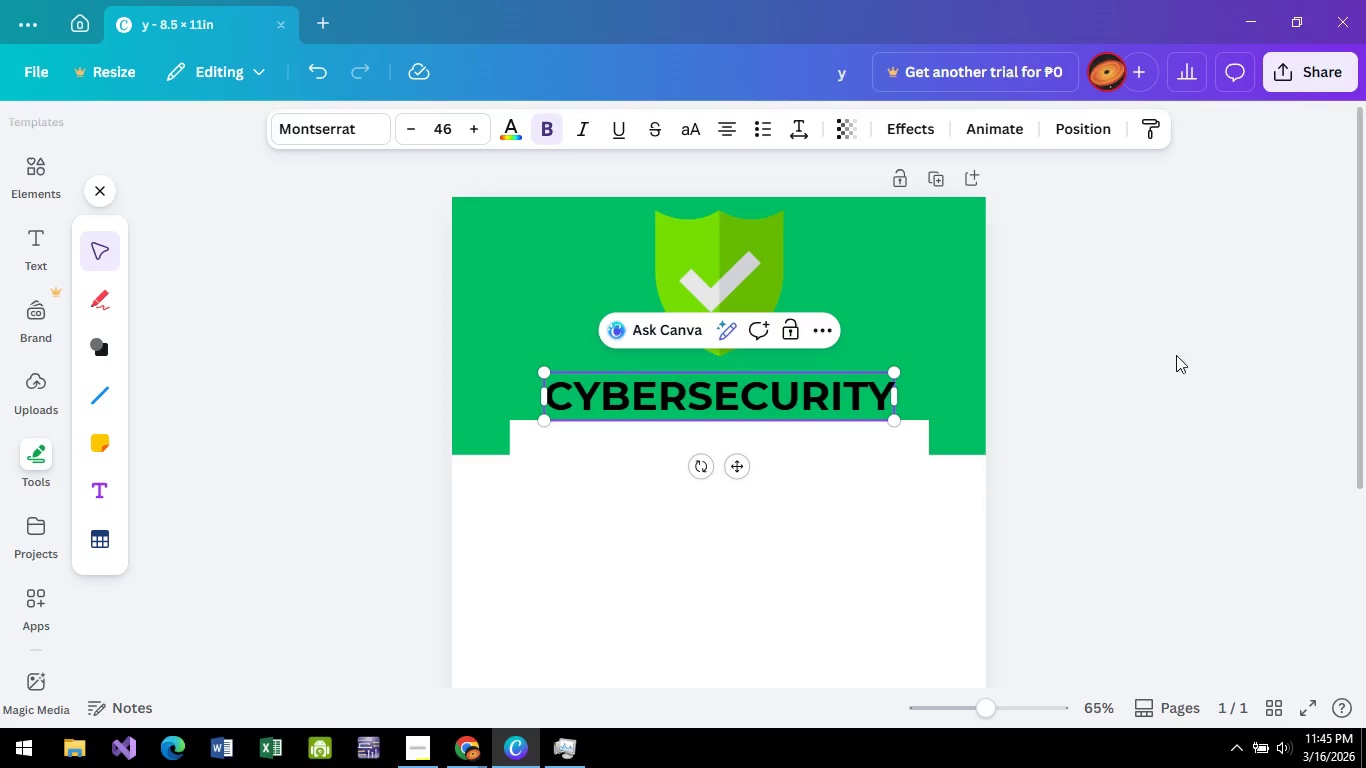 
left_click([1197, 338])
 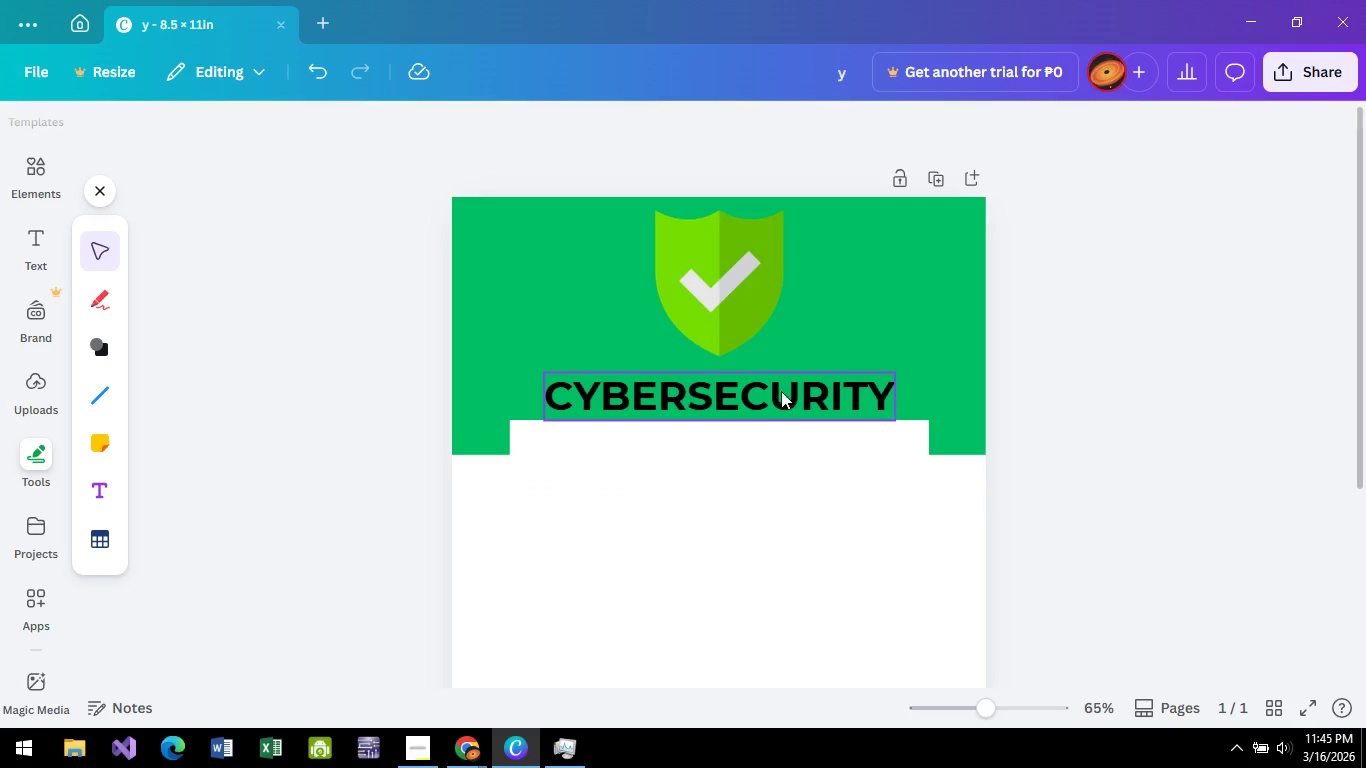 
left_click_drag(start_coordinate=[771, 403], to_coordinate=[773, 396])
 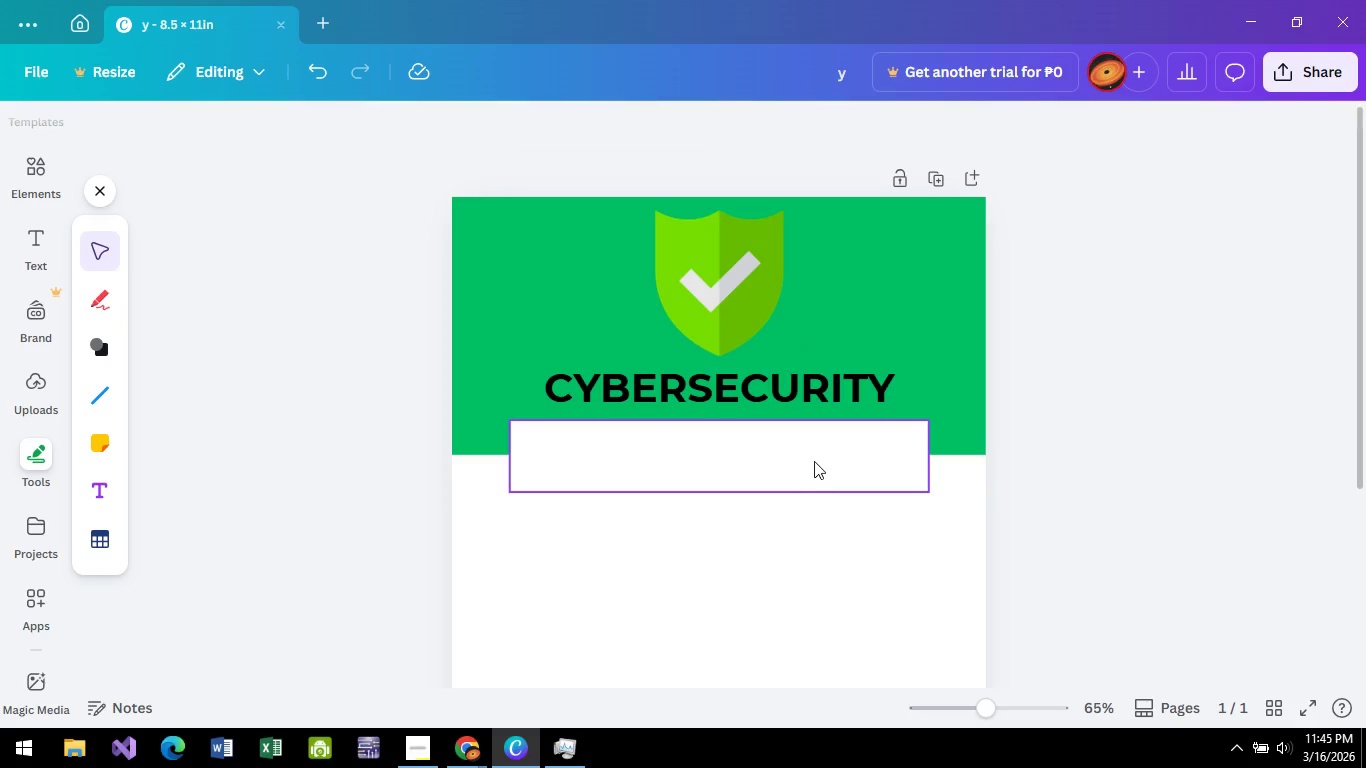 
left_click_drag(start_coordinate=[814, 457], to_coordinate=[813, 474])
 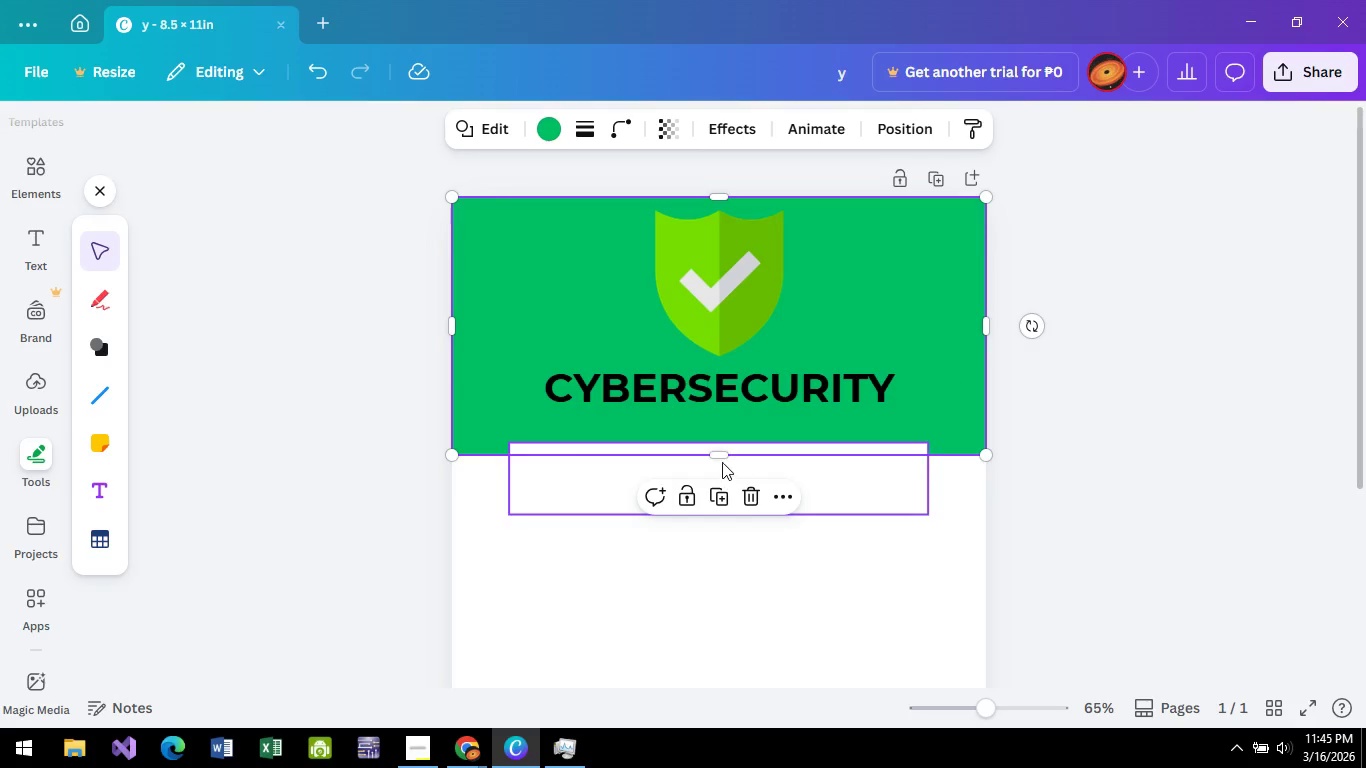 
left_click_drag(start_coordinate=[717, 454], to_coordinate=[733, 490])
 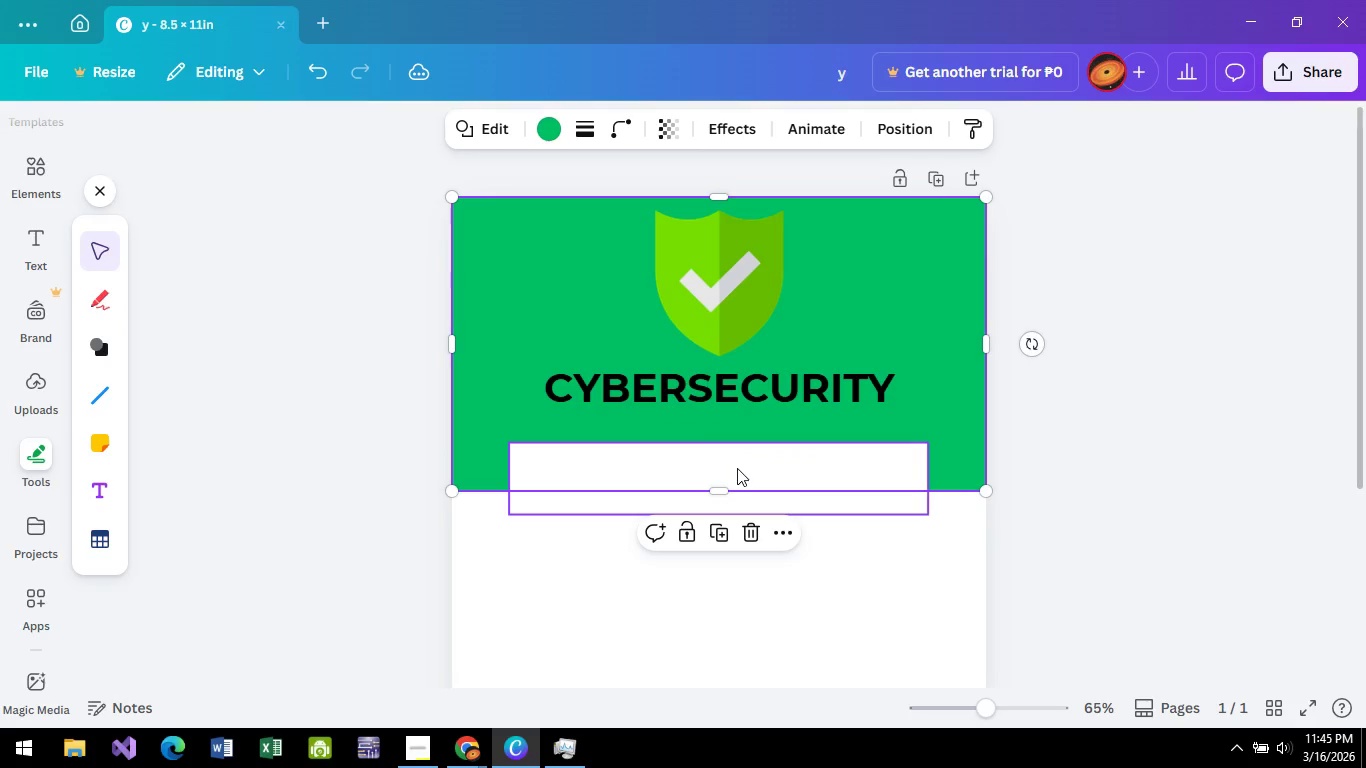 
left_click_drag(start_coordinate=[737, 464], to_coordinate=[738, 487])
 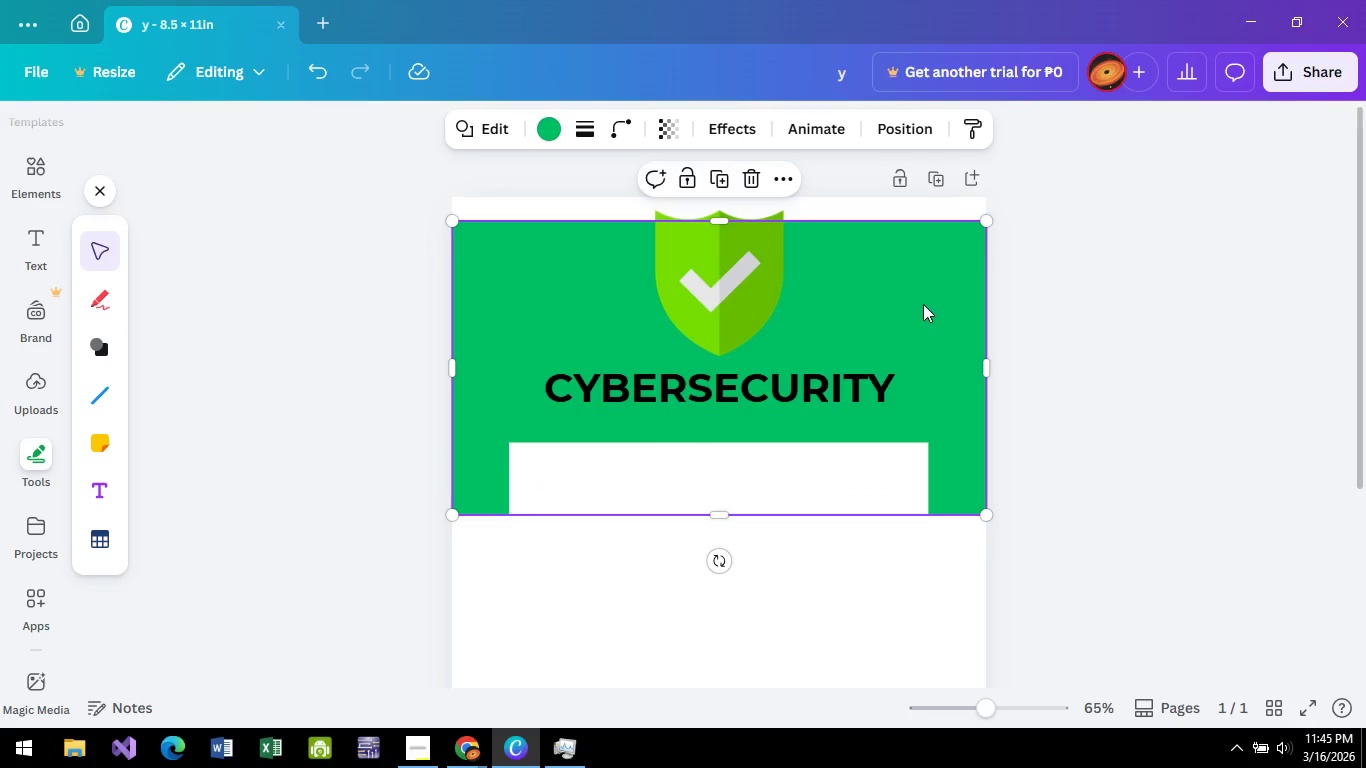 
left_click_drag(start_coordinate=[922, 305], to_coordinate=[921, 276])
 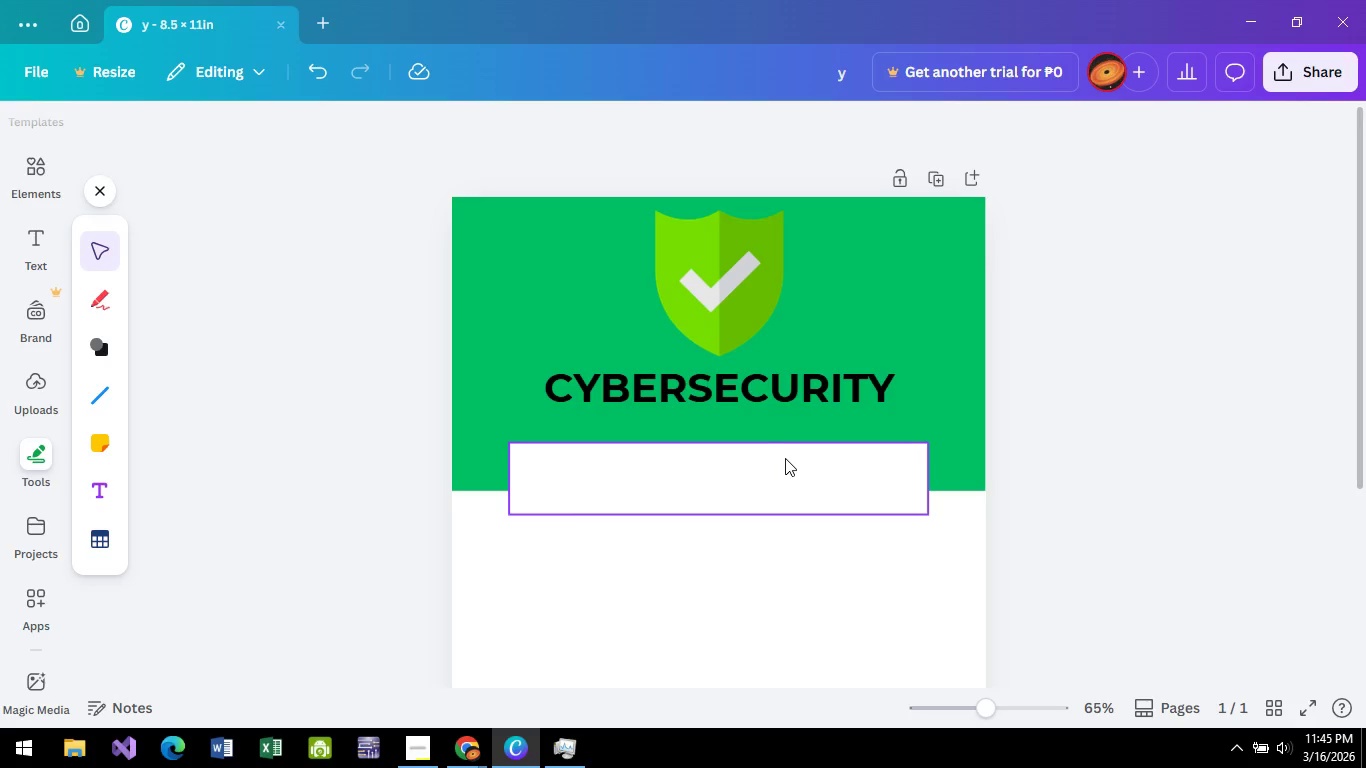 
left_click_drag(start_coordinate=[785, 470], to_coordinate=[786, 489])